 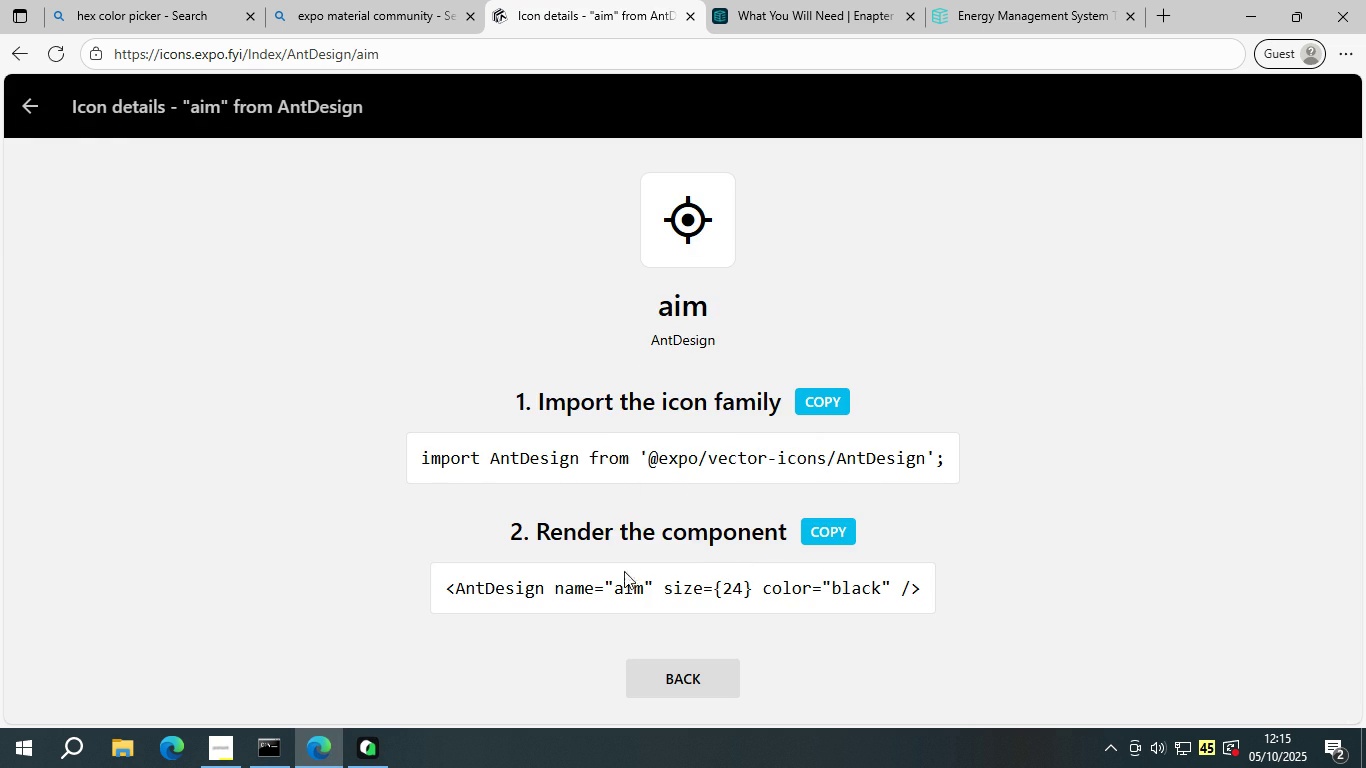 
left_click([25, 99])
 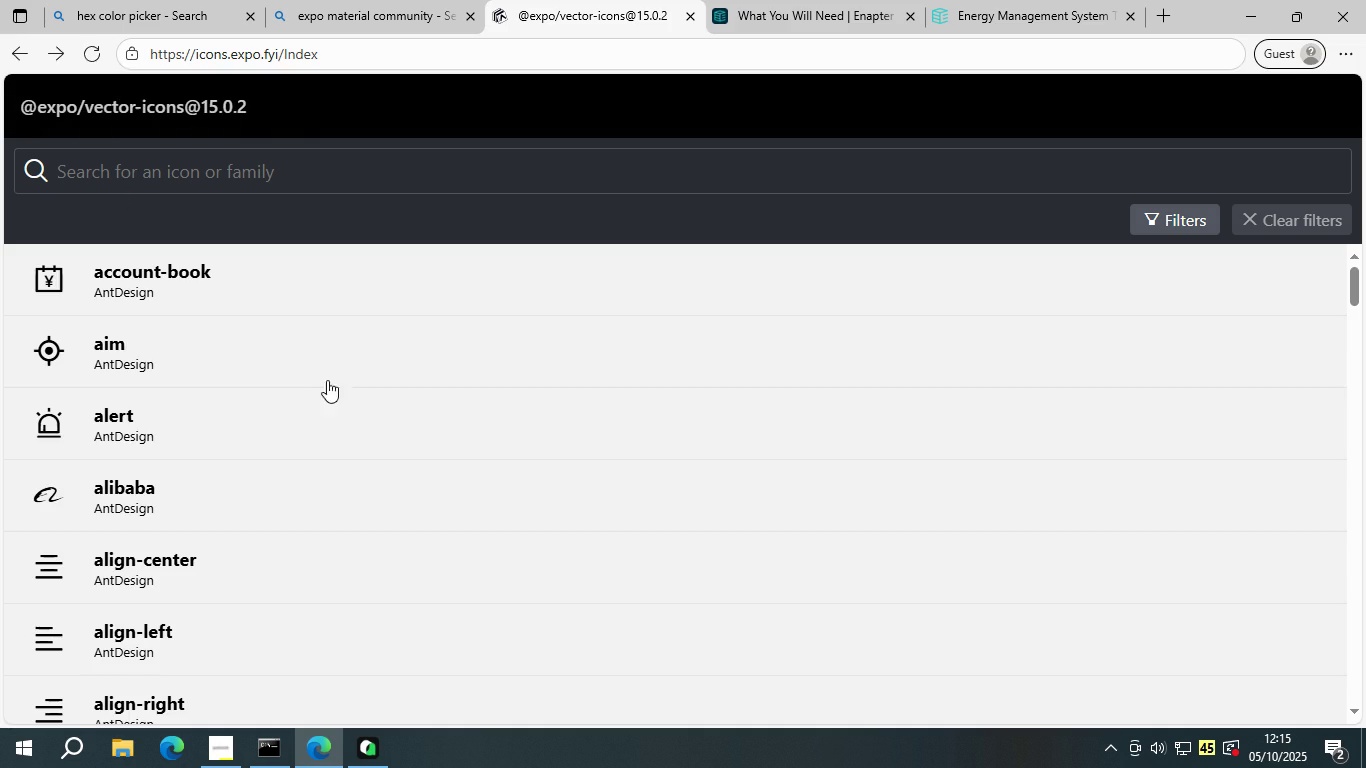 
scroll: coordinate [322, 406], scroll_direction: down, amount: 2.0
 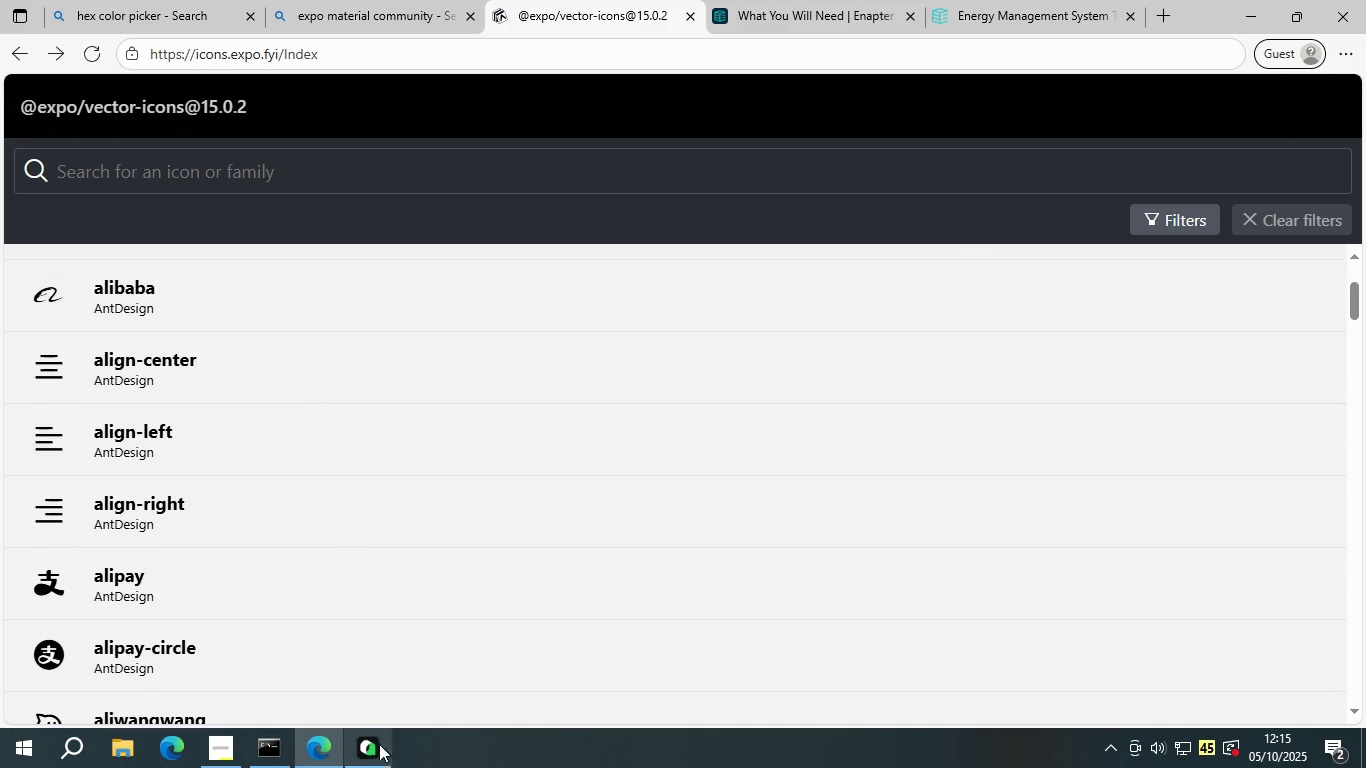 
left_click([379, 752])
 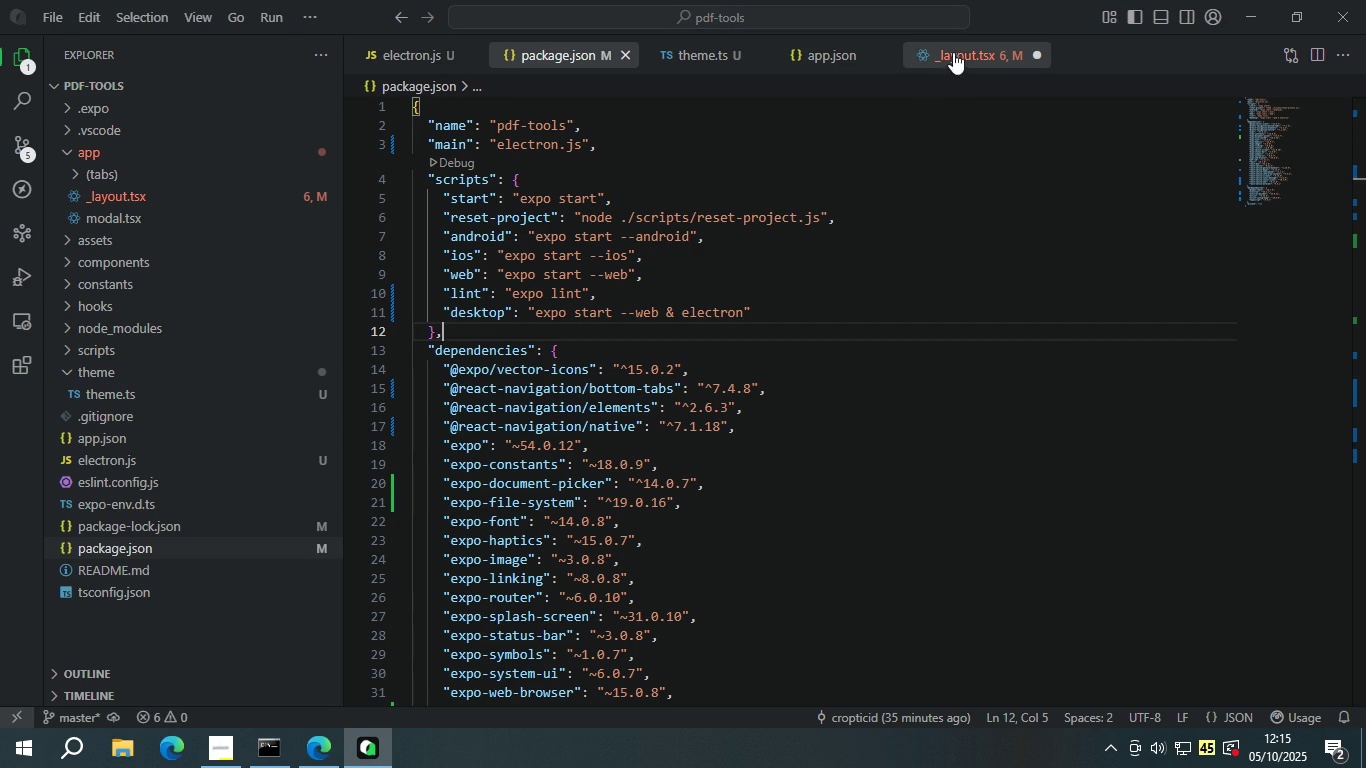 
left_click([923, 186])